 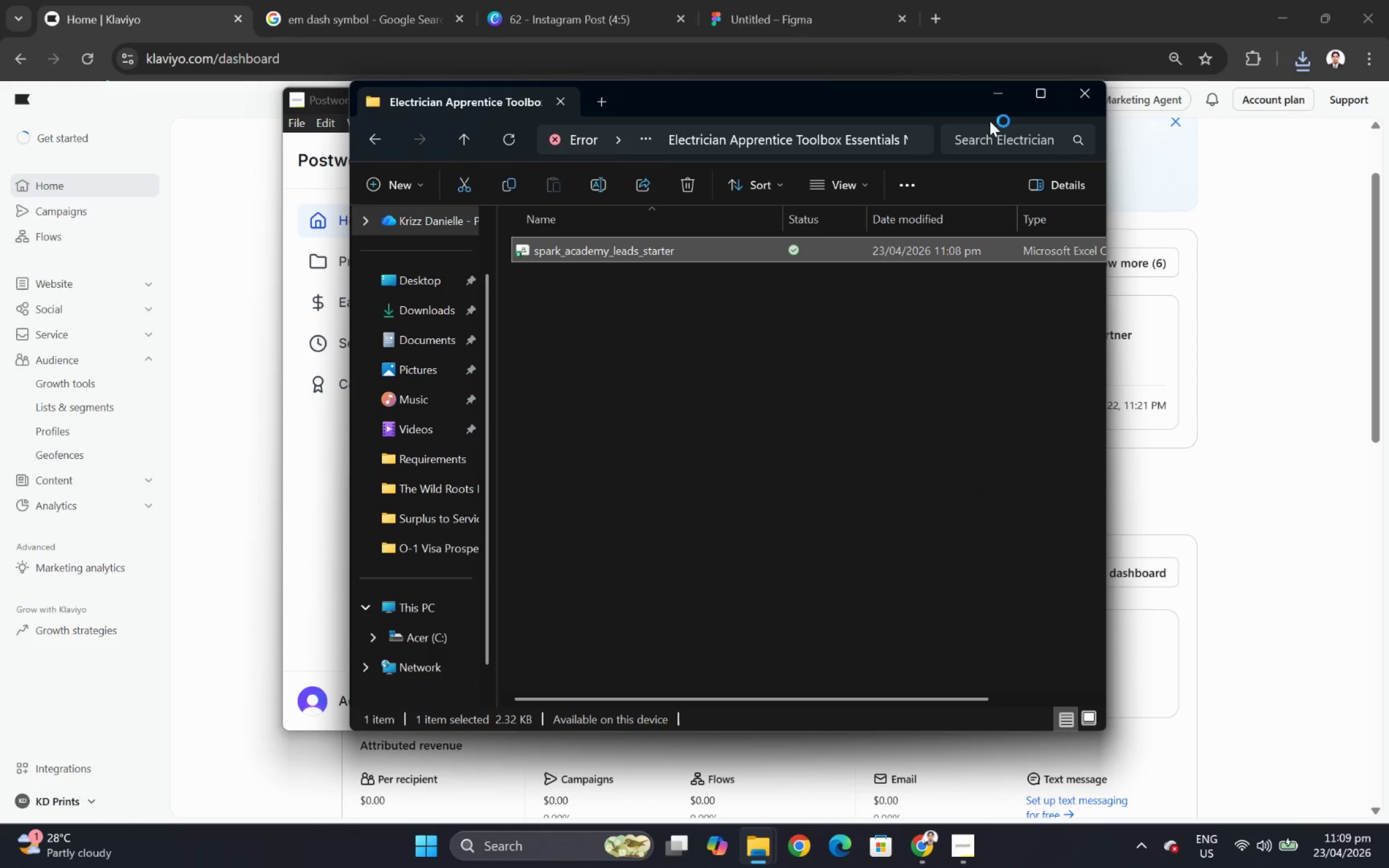 
left_click_drag(start_coordinate=[694, 342], to_coordinate=[746, 338])
 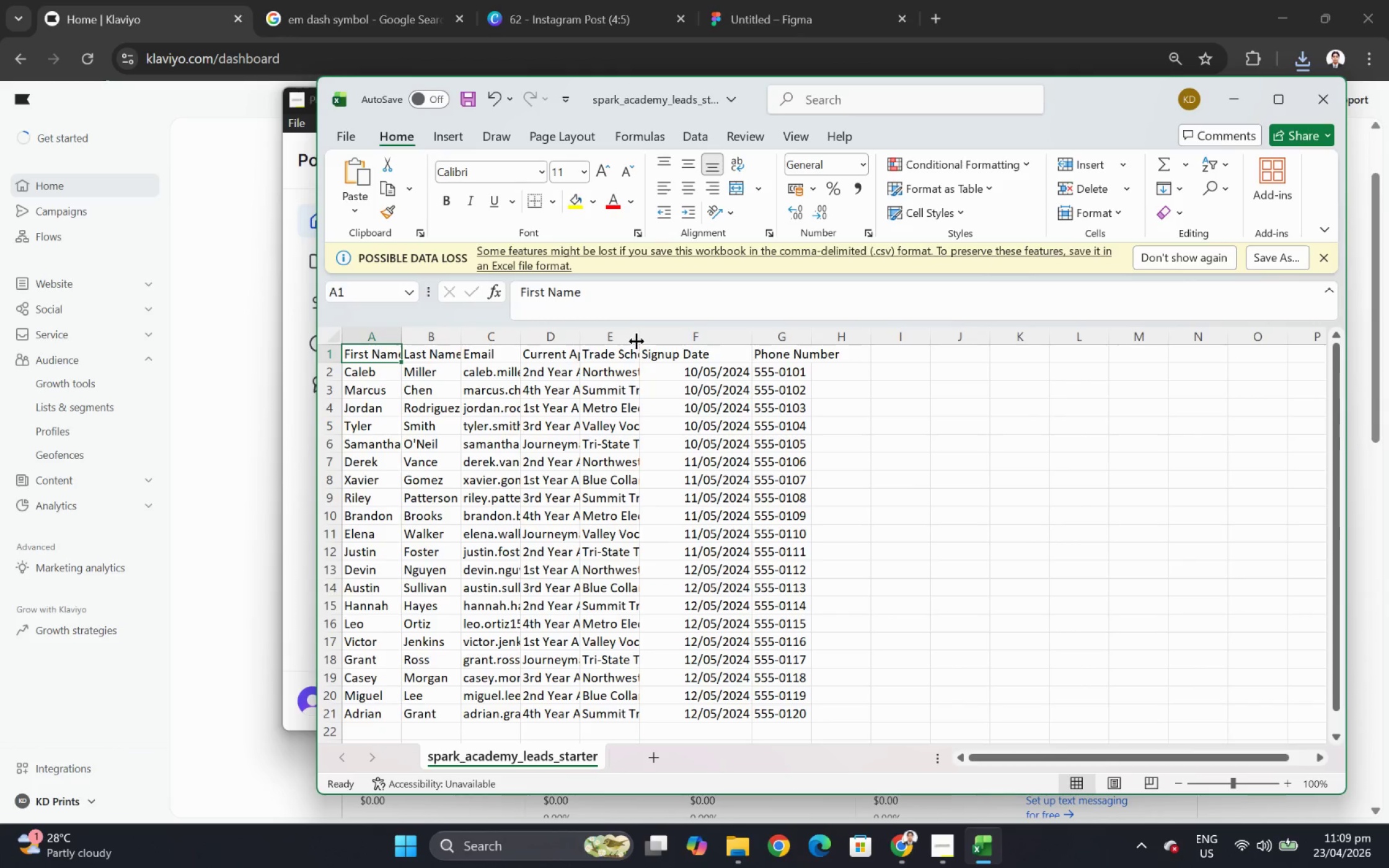 
left_click_drag(start_coordinate=[635, 337], to_coordinate=[733, 333])
 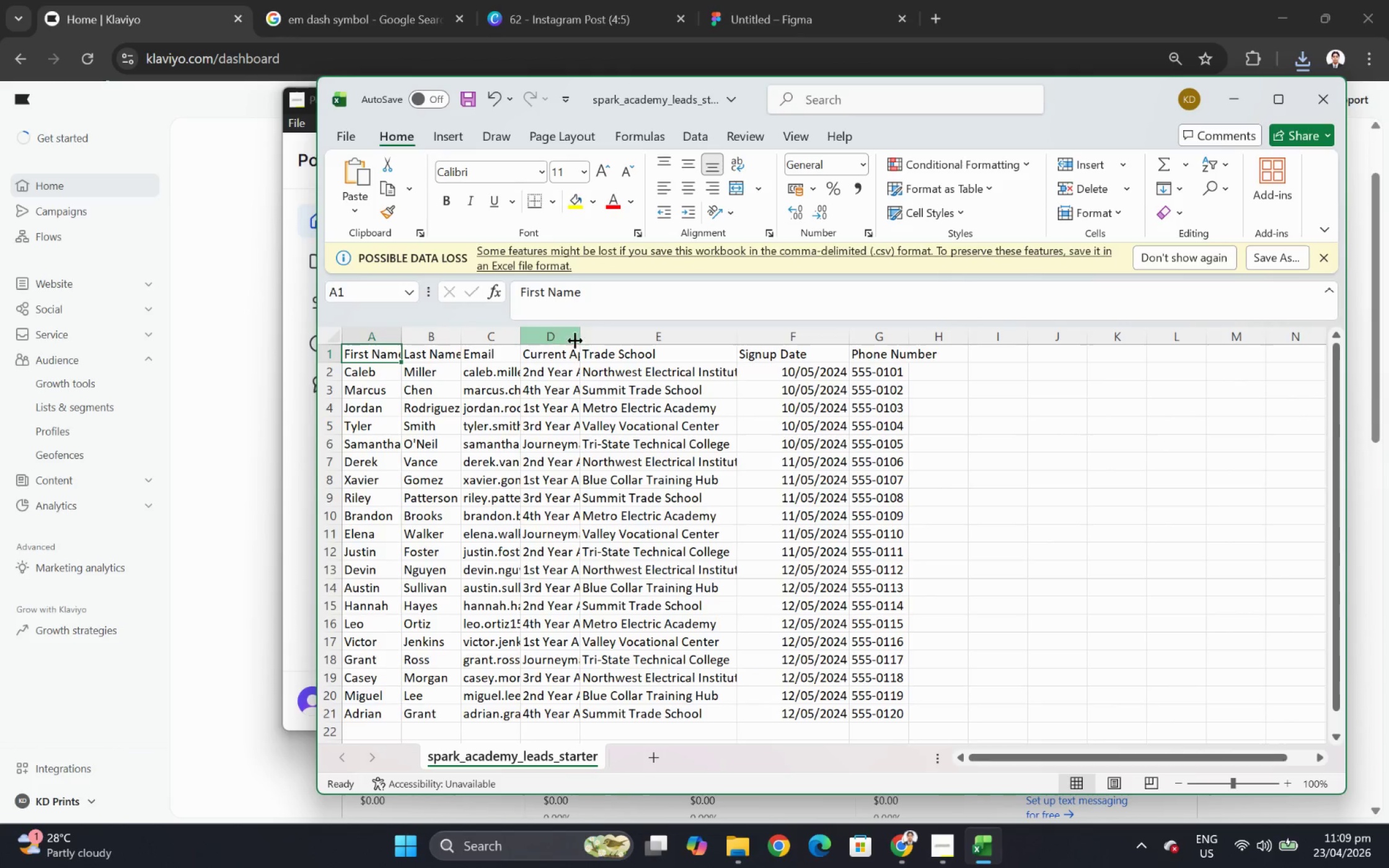 
left_click_drag(start_coordinate=[581, 339], to_coordinate=[627, 338])
 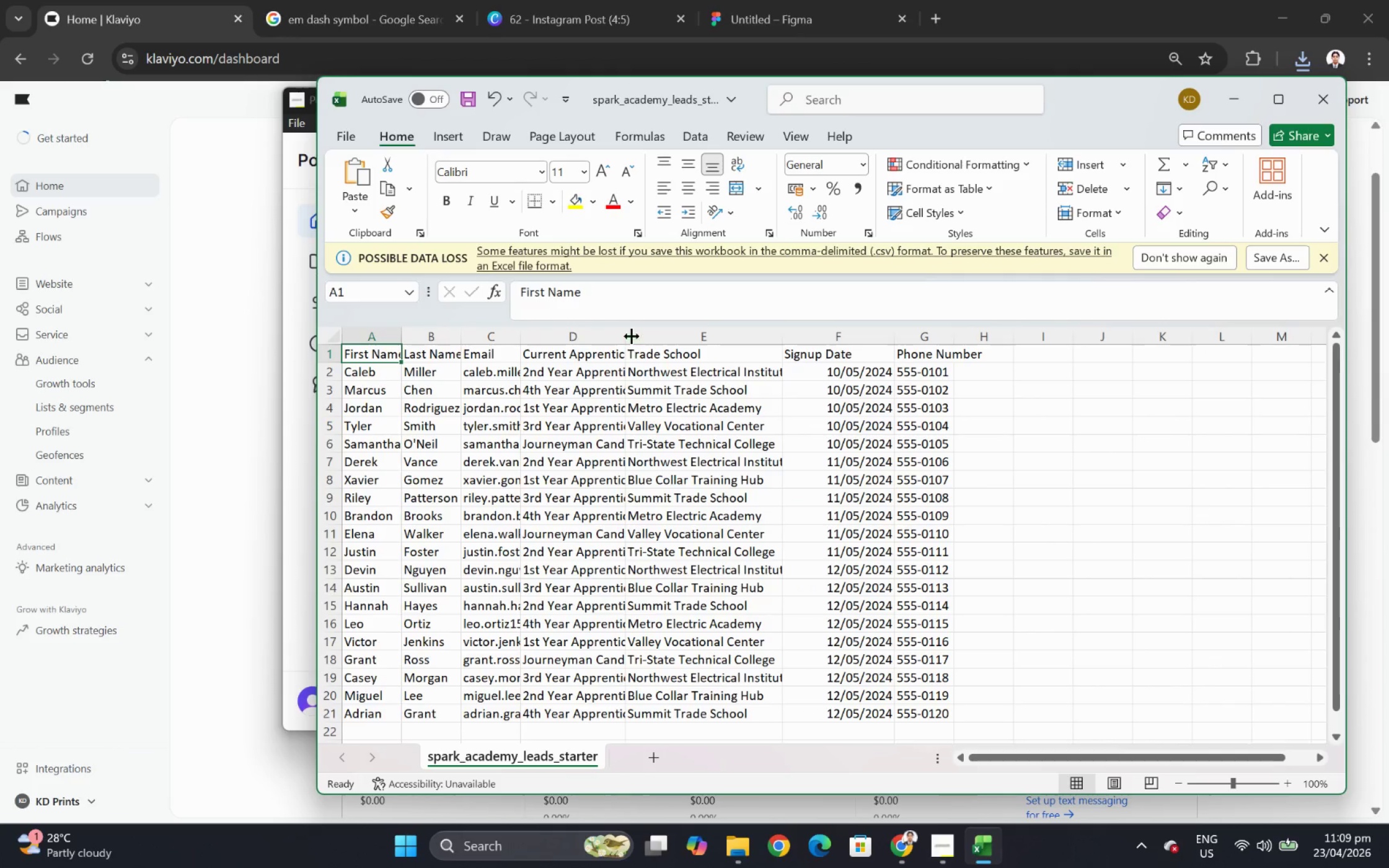 
left_click_drag(start_coordinate=[630, 336], to_coordinate=[692, 337])
 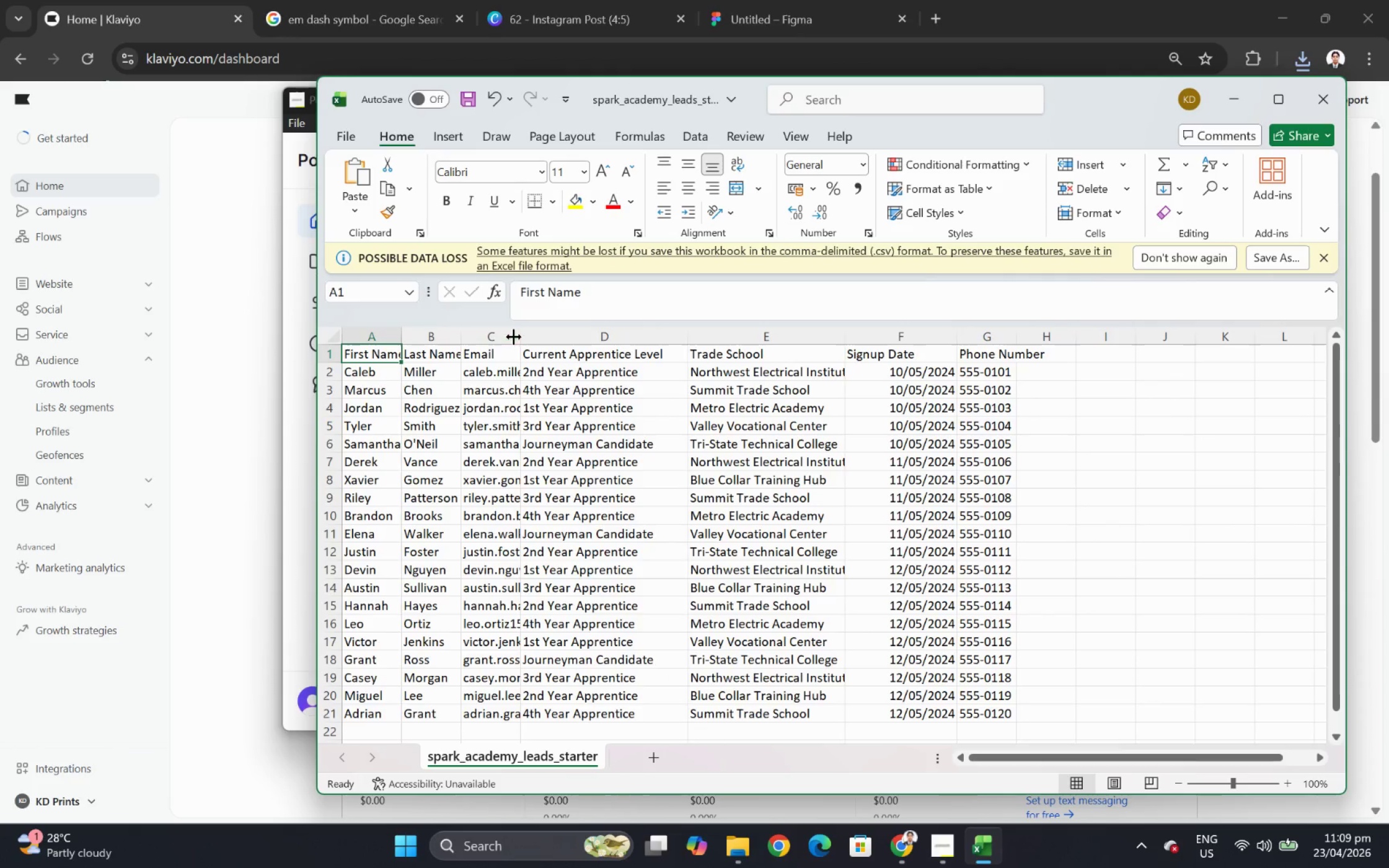 
left_click_drag(start_coordinate=[516, 335], to_coordinate=[646, 336])
 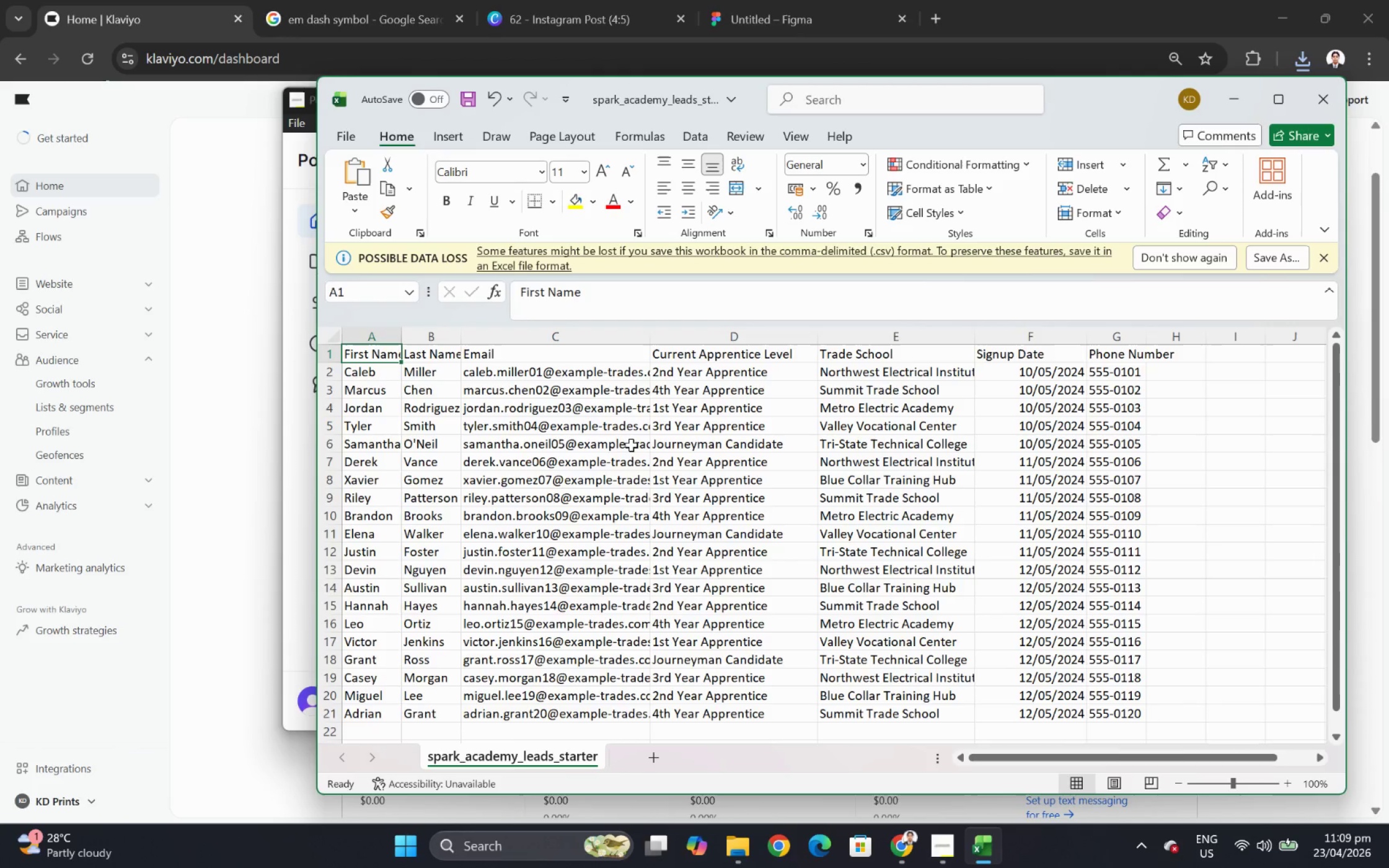 
scroll: coordinate [631, 445], scroll_direction: down, amount: 1.0
 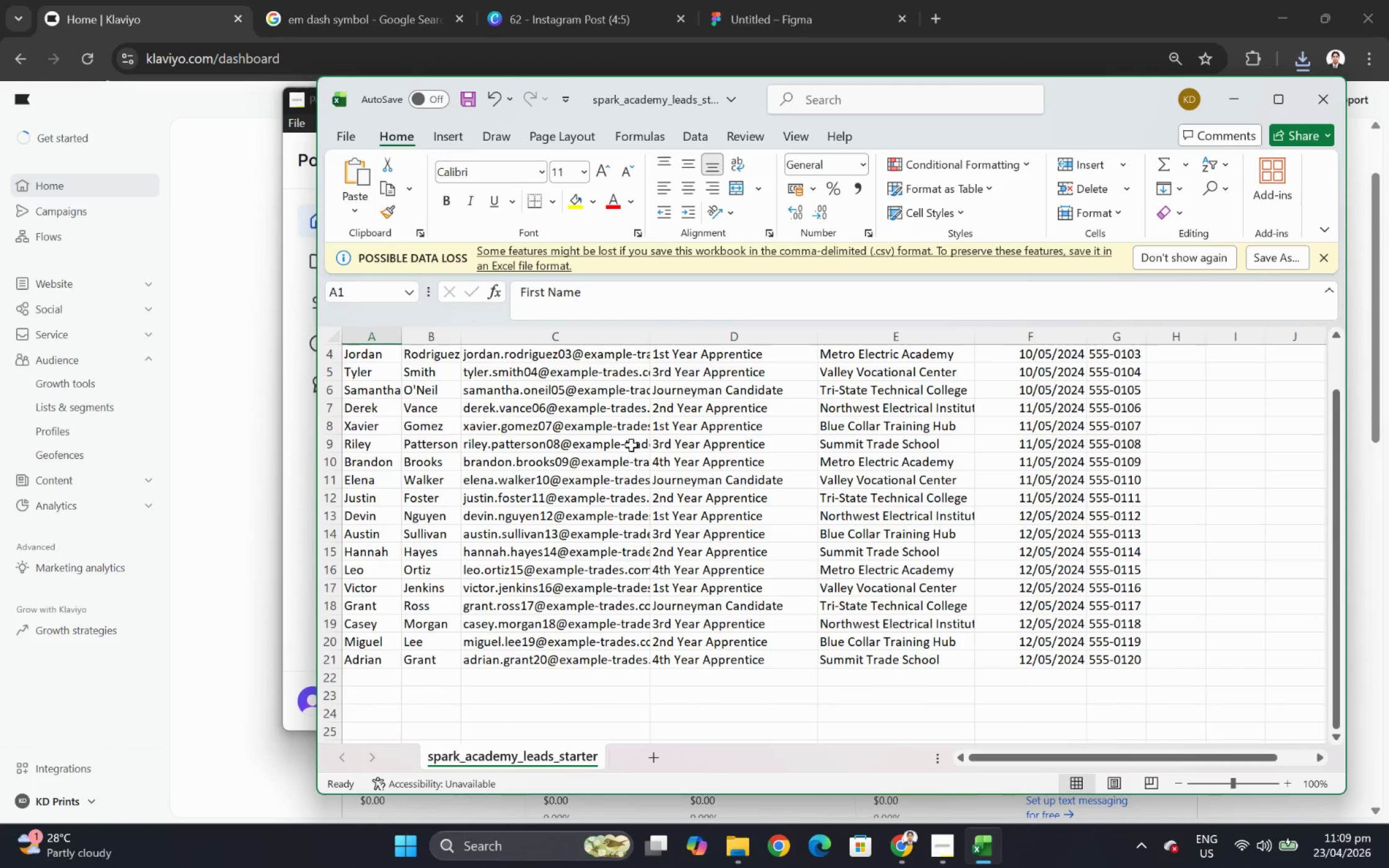 
scroll: coordinate [631, 445], scroll_direction: up, amount: 2.0
 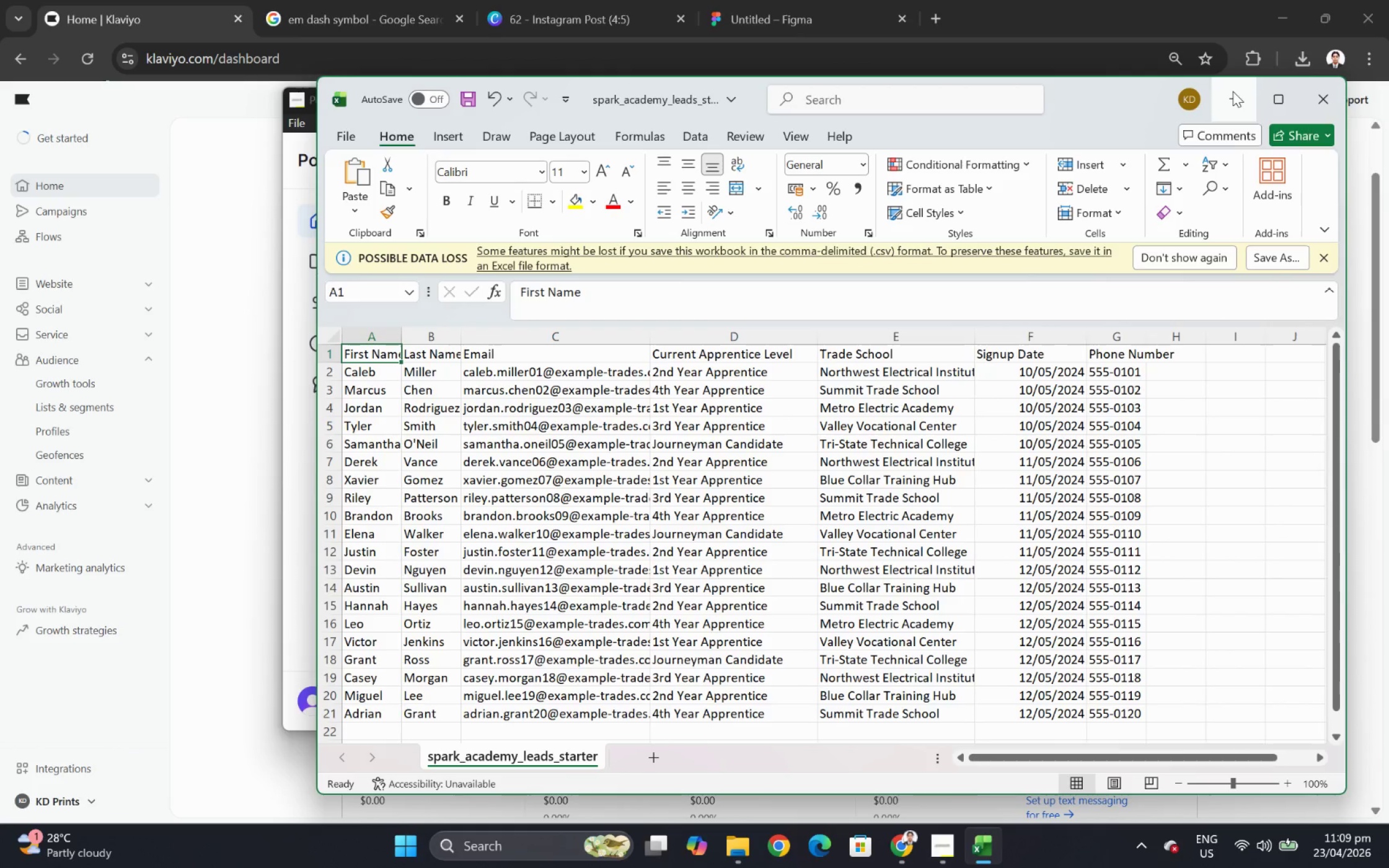 
left_click([1232, 91])